 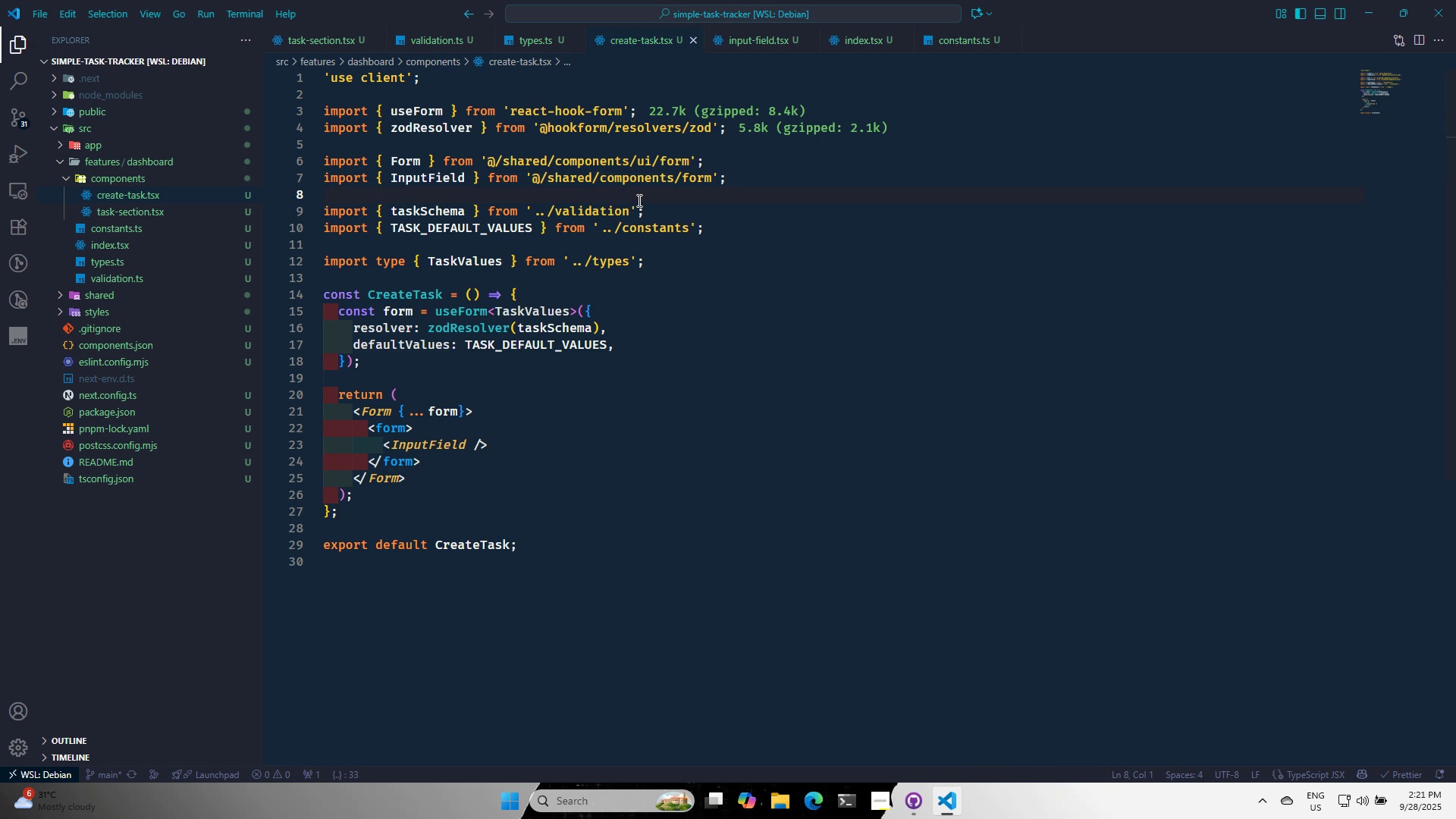 
key(Control+S)
 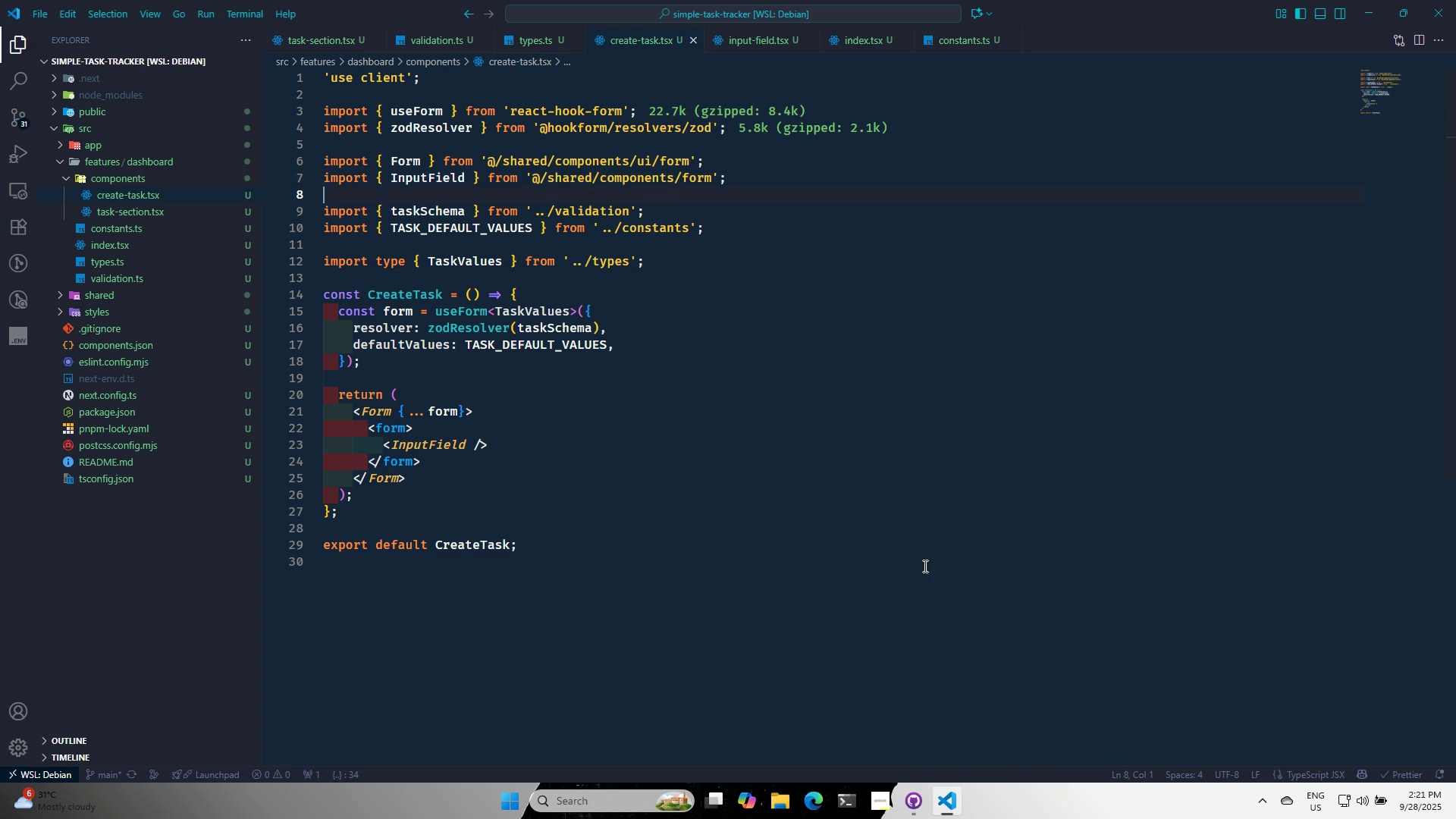 
left_click([924, 566])
 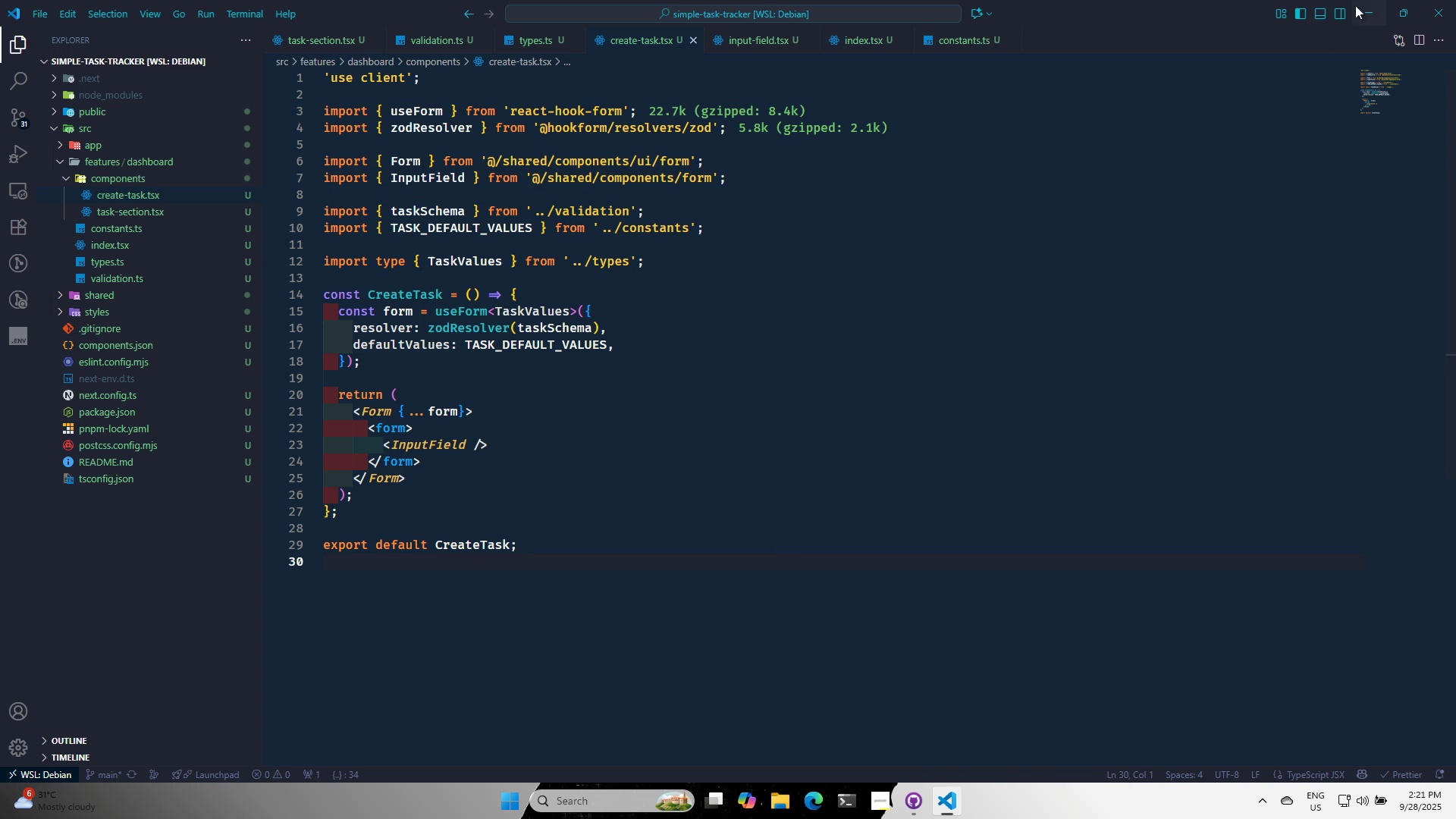 
left_click([1369, 2])
 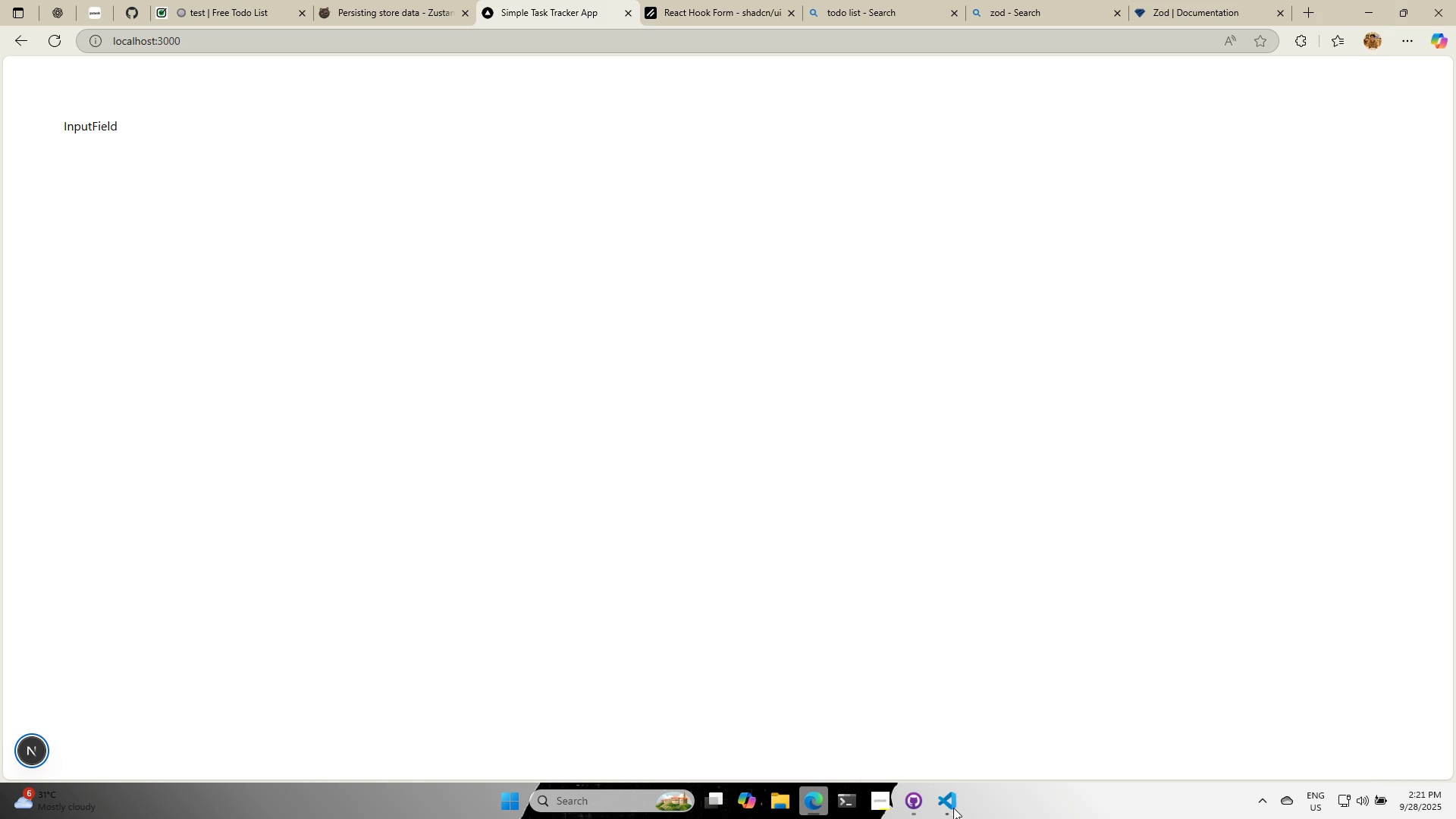 
left_click([949, 798])
 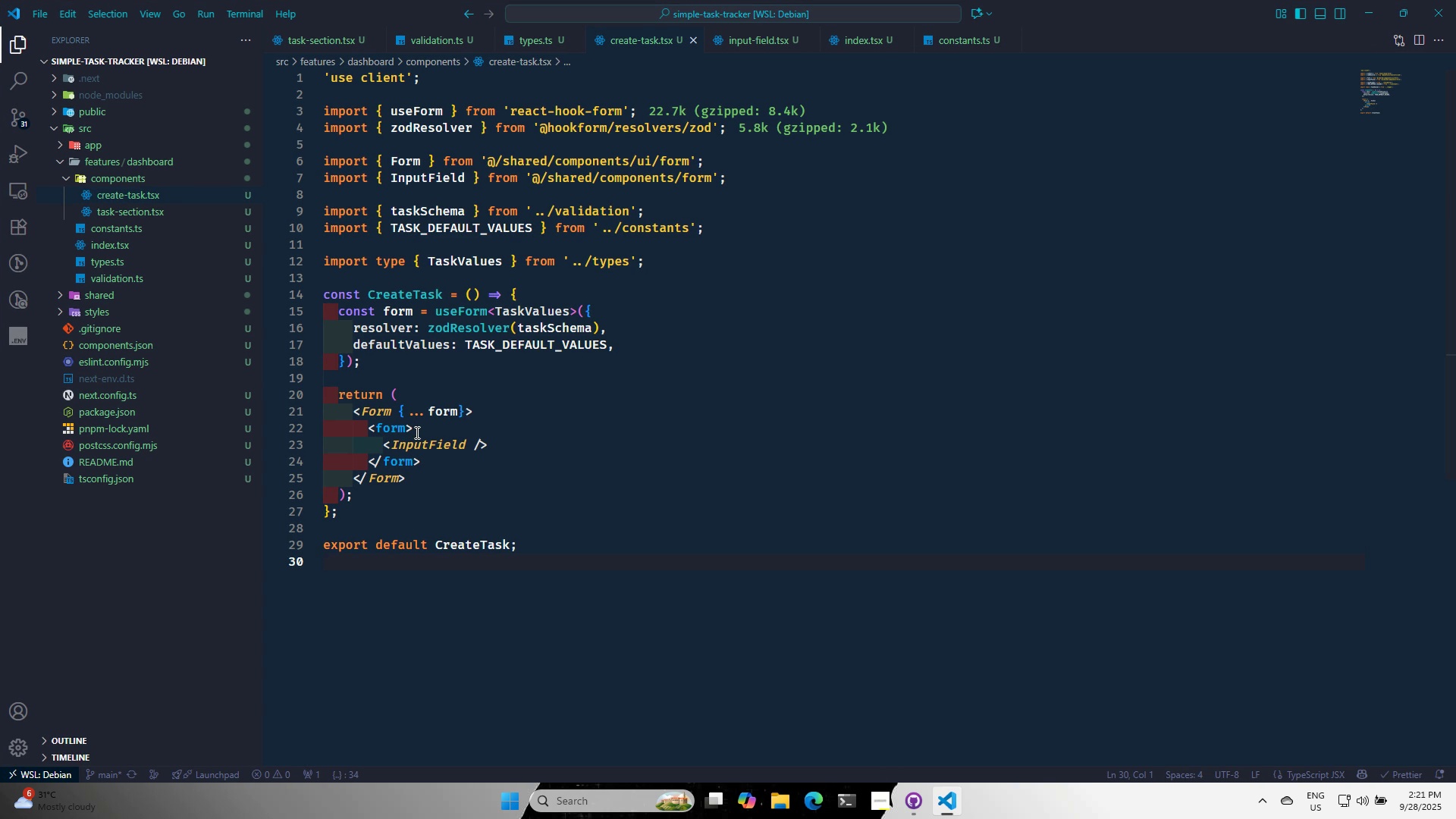 
wait(11.02)
 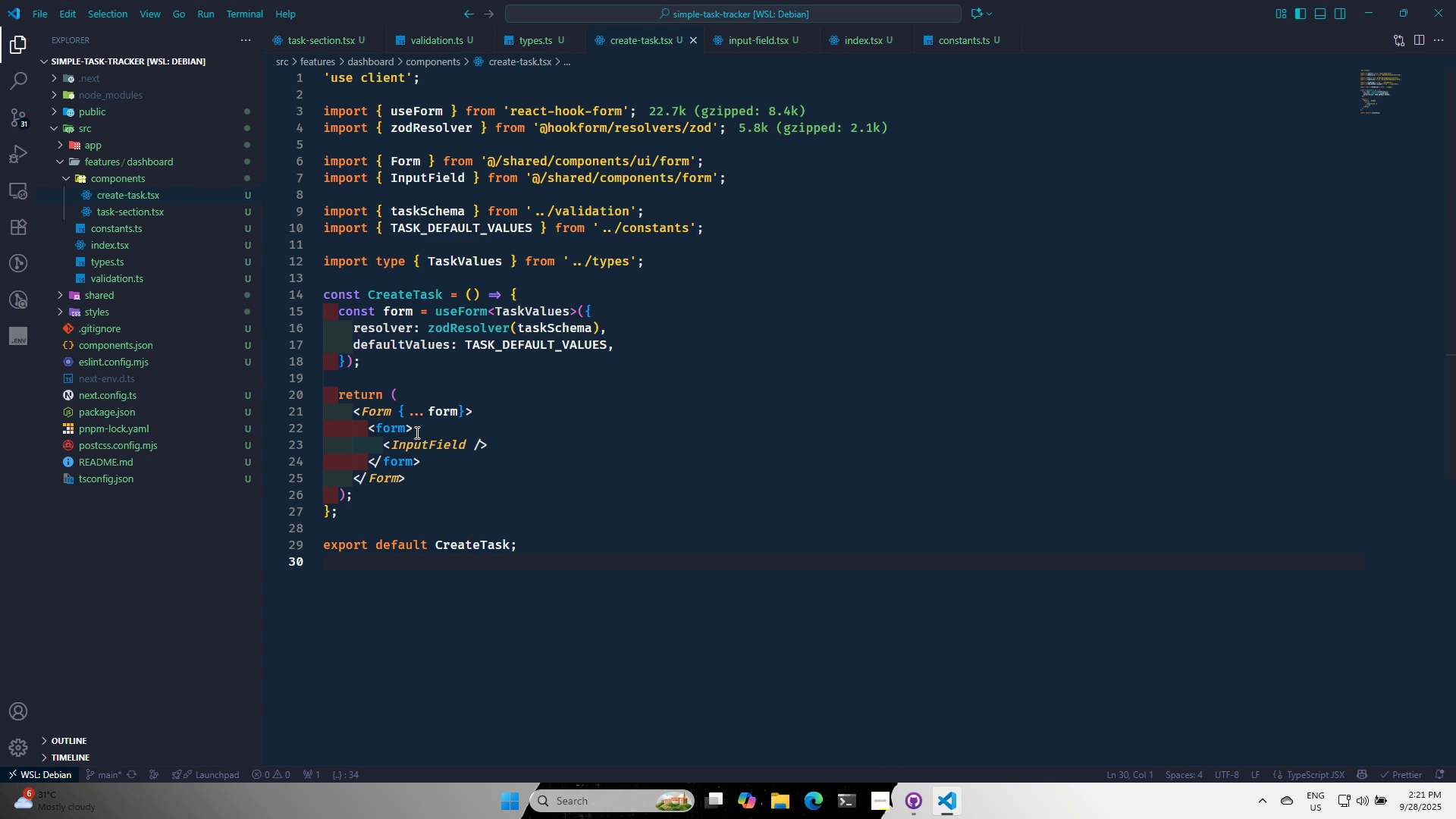 
left_click([1357, 19])
 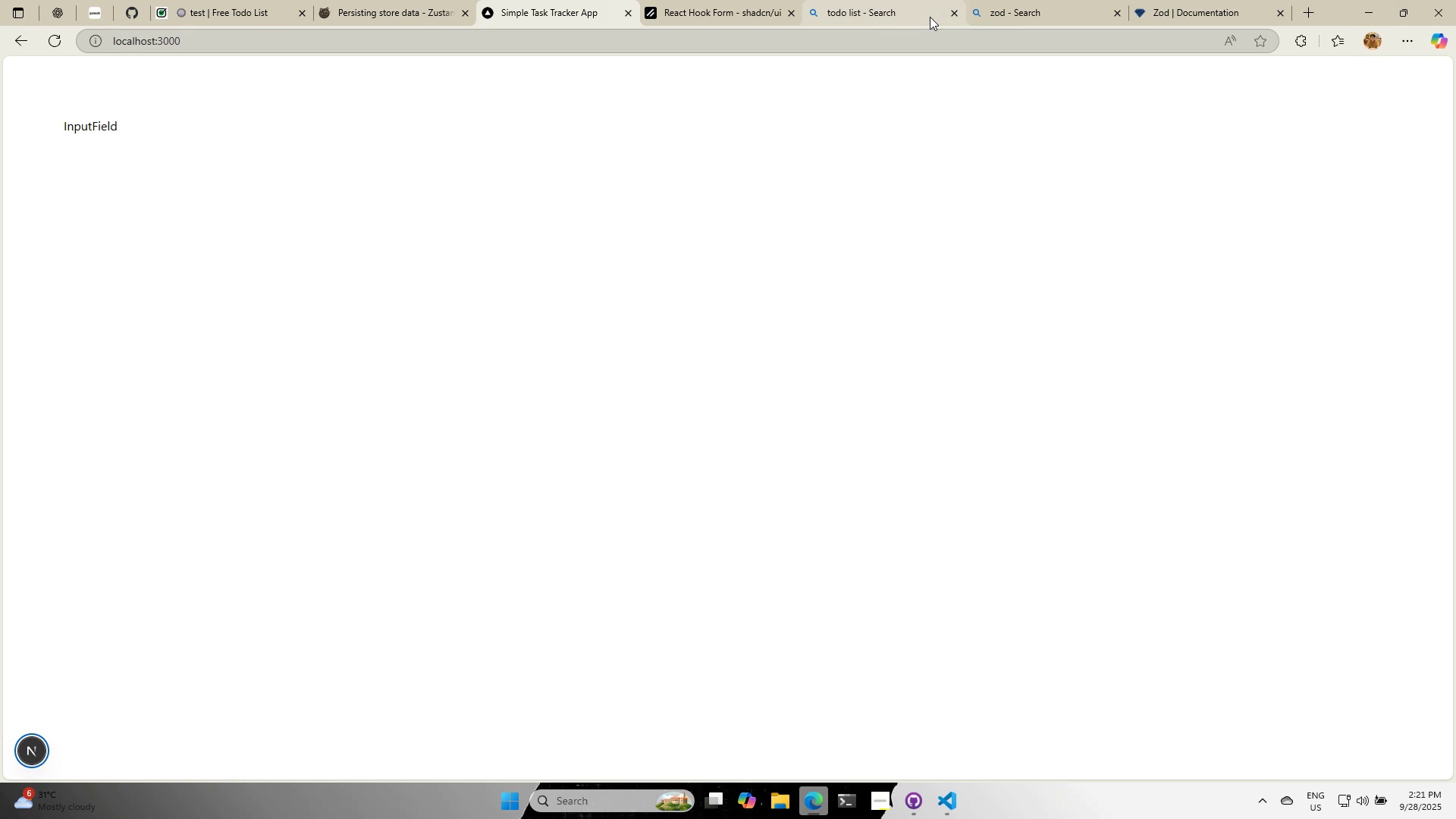 
left_click([718, 0])
 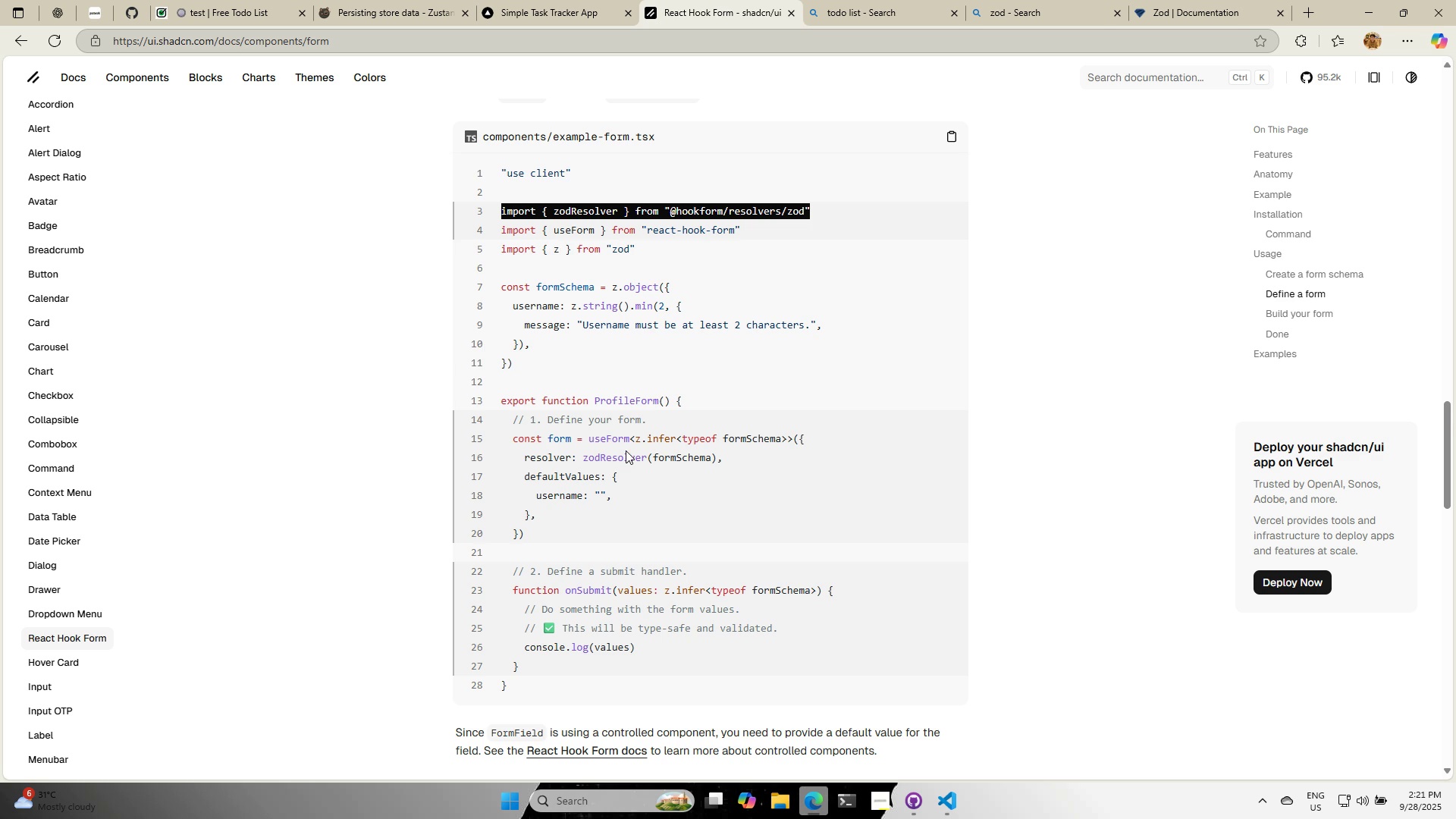 
scroll: coordinate [804, 516], scroll_direction: down, amount: 16.0
 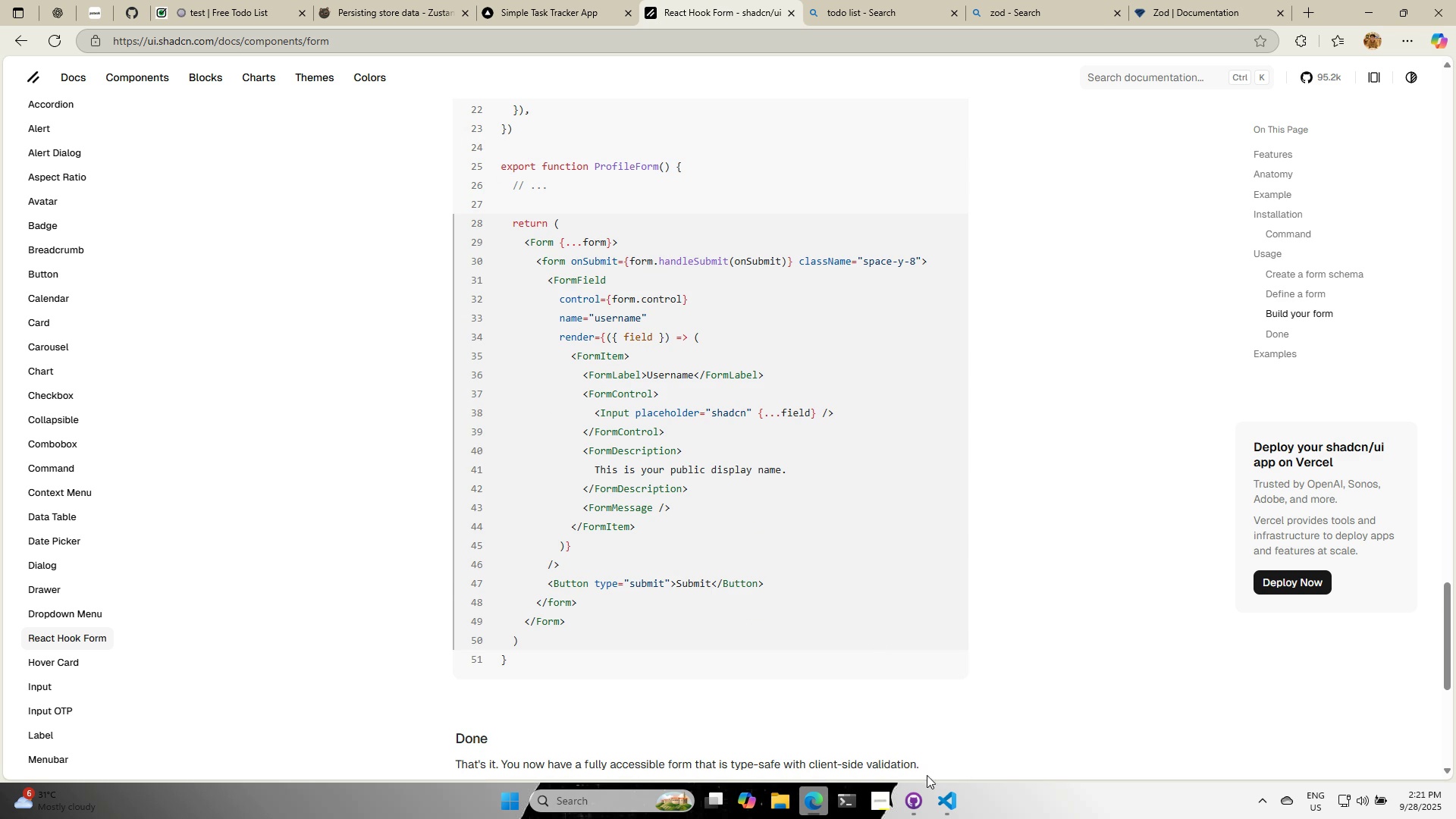 
left_click([948, 807])
 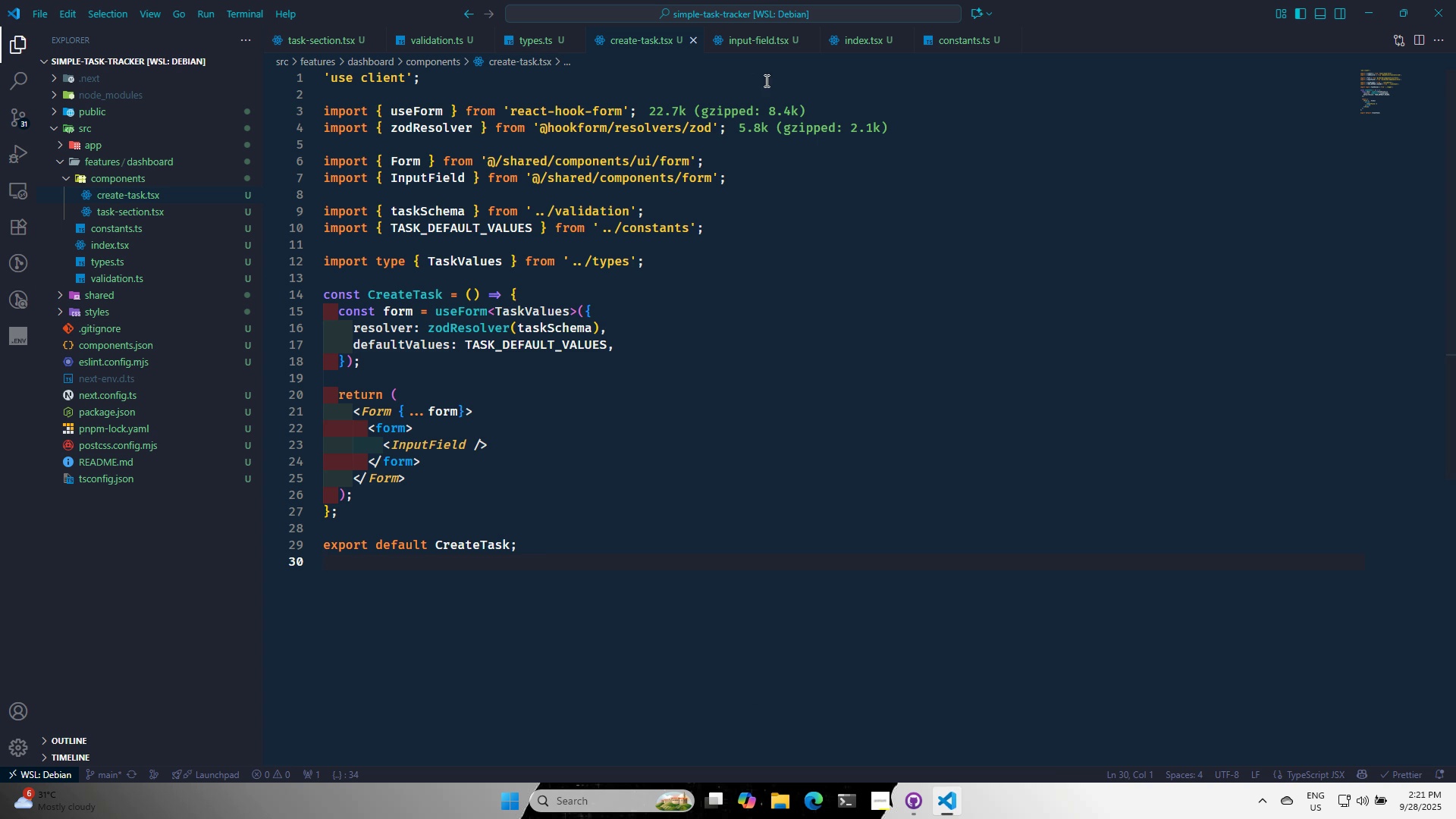 
left_click([742, 45])
 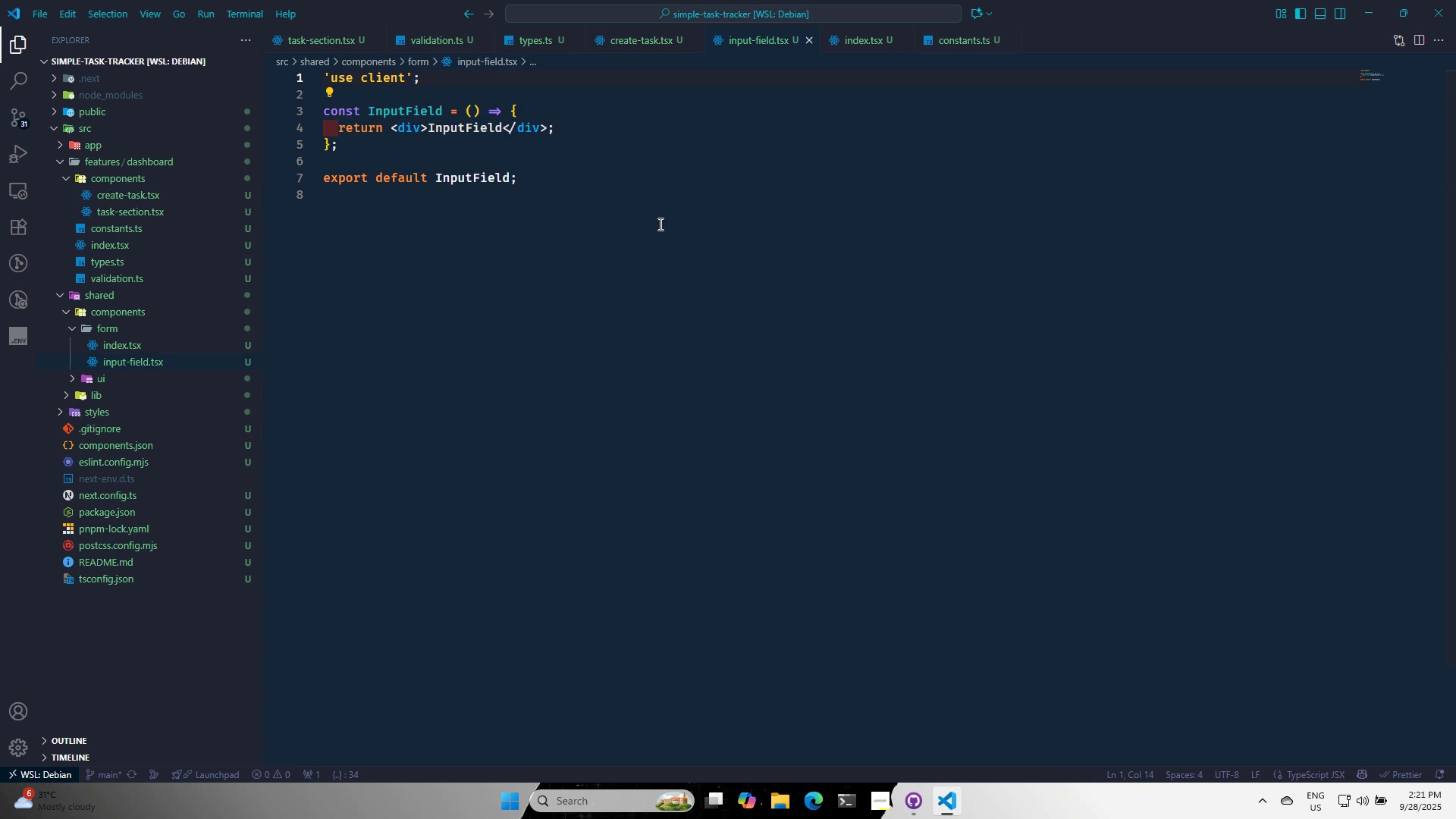 
key(Enter)
 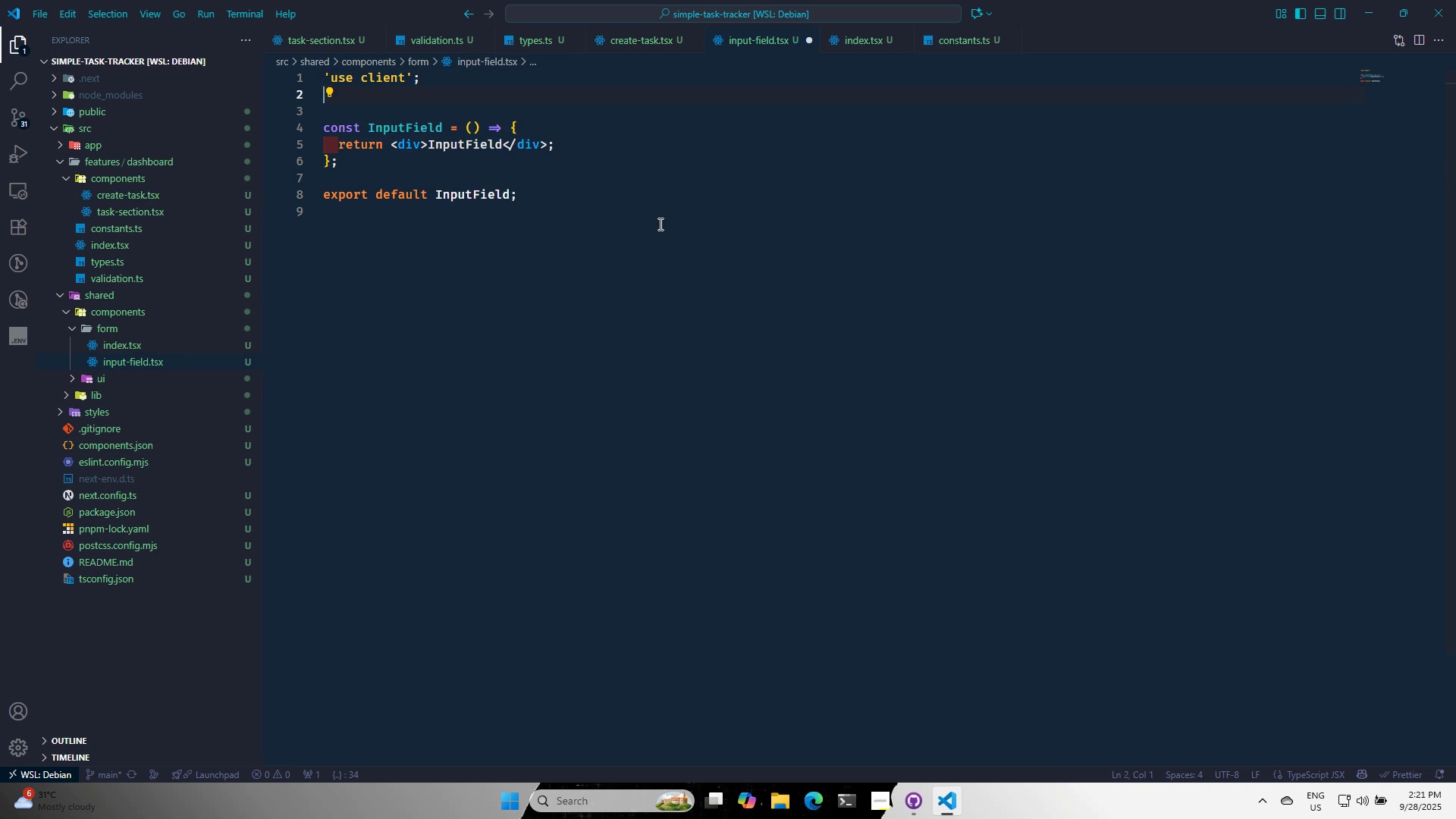 
key(Enter)
 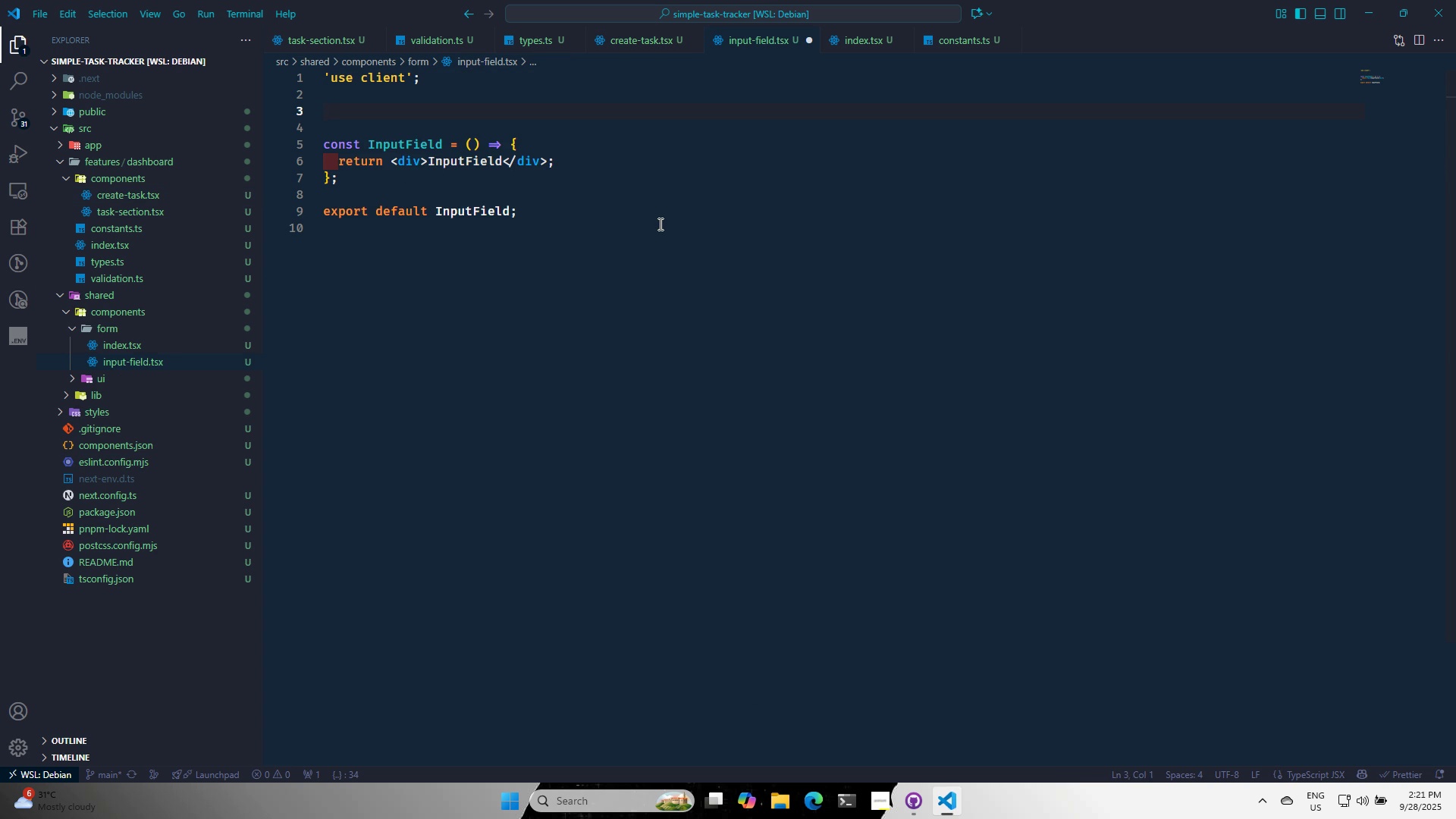 
type(export inte)
 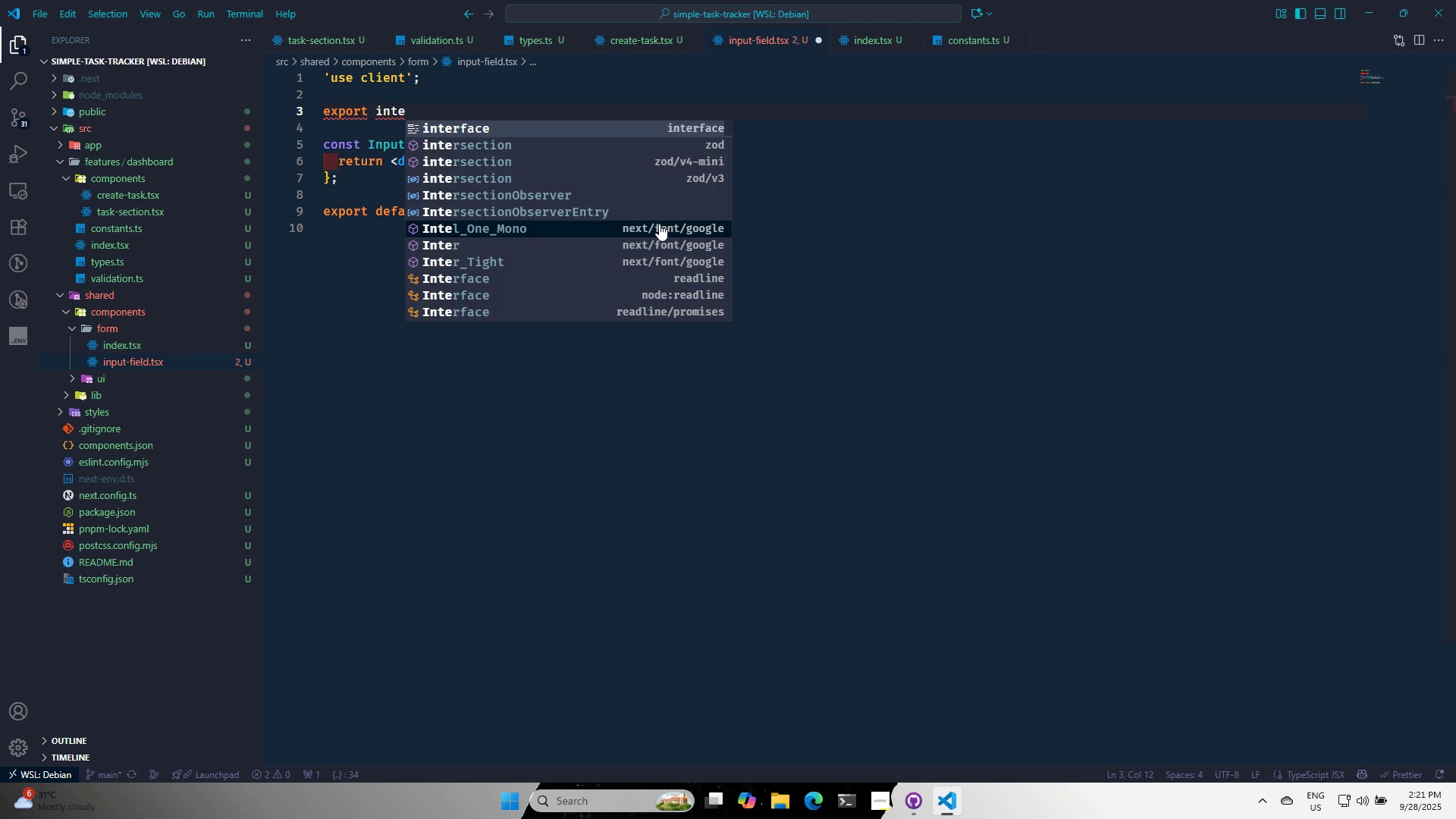 
key(Enter)
 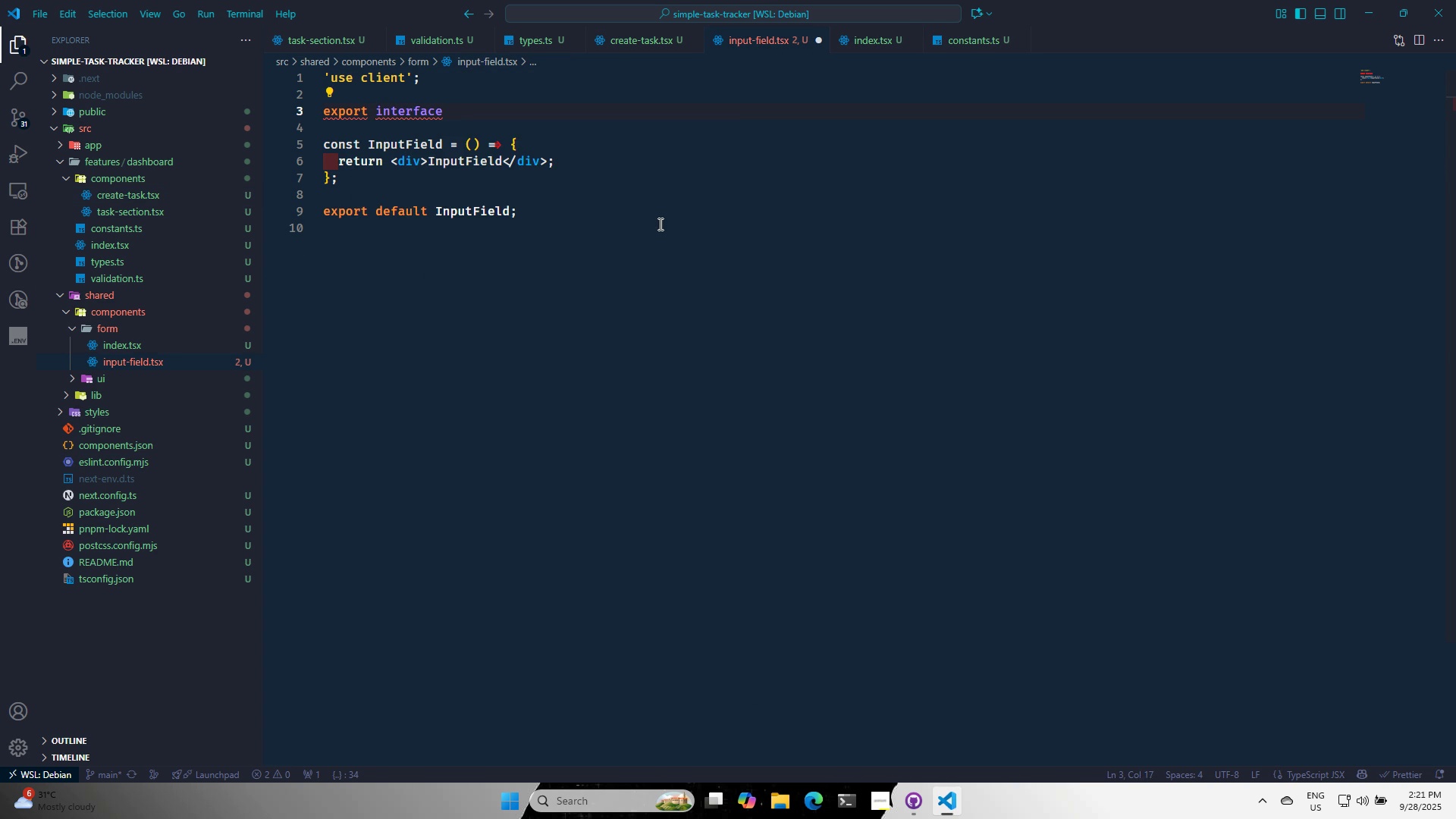 
key(Space)